 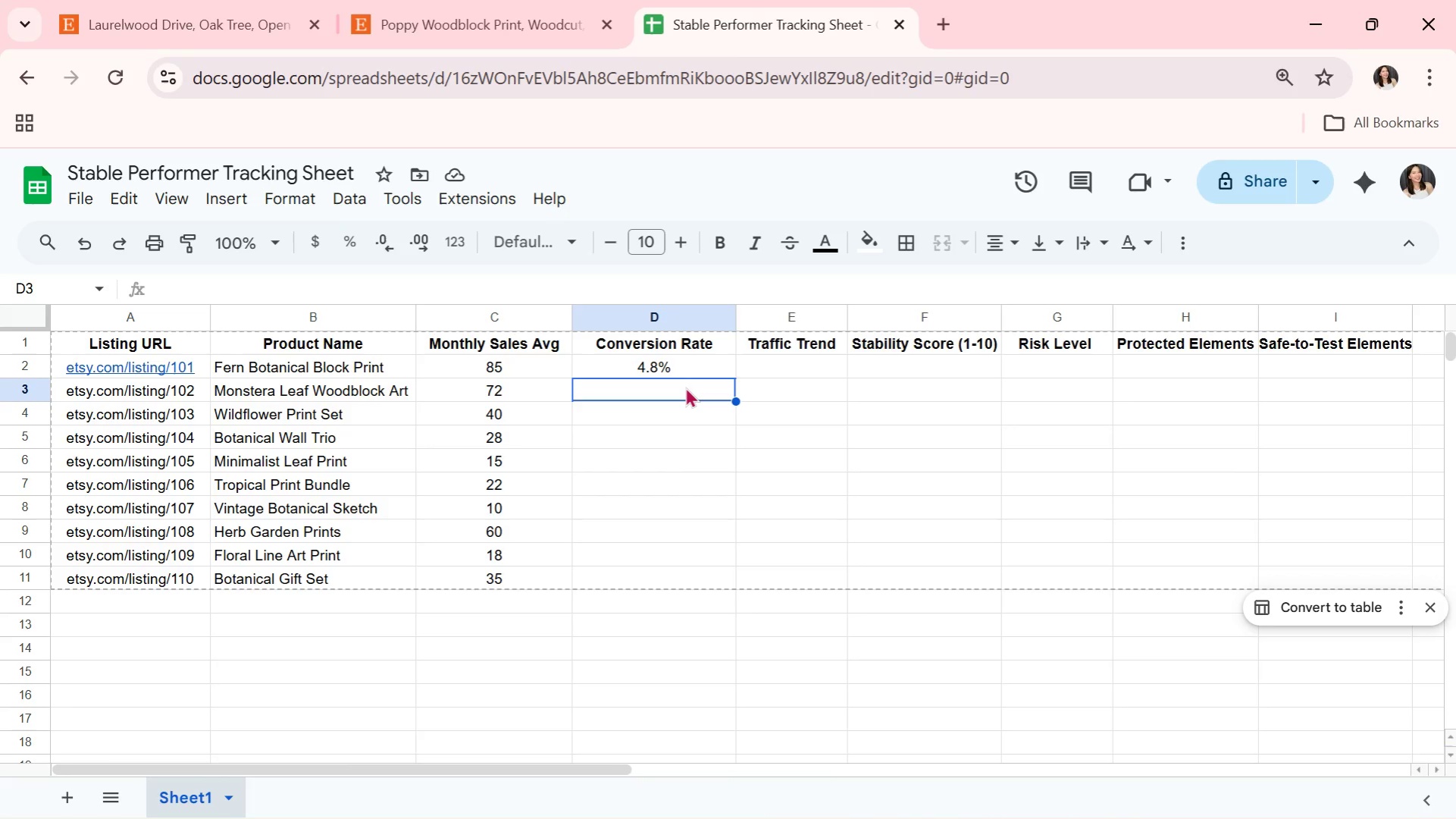 
hold_key(key=ShiftRight, duration=0.36)
 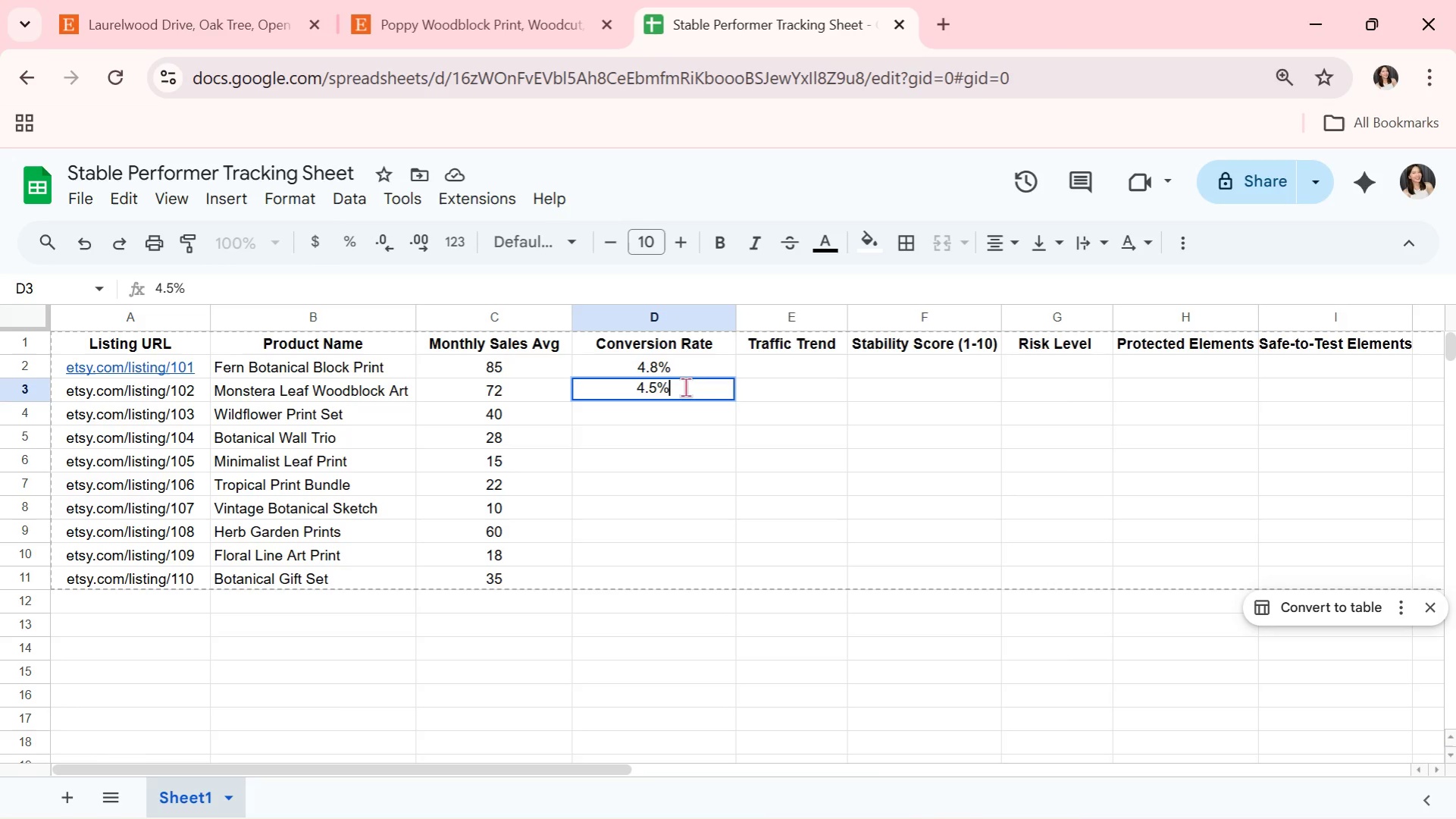 
key(Enter)
 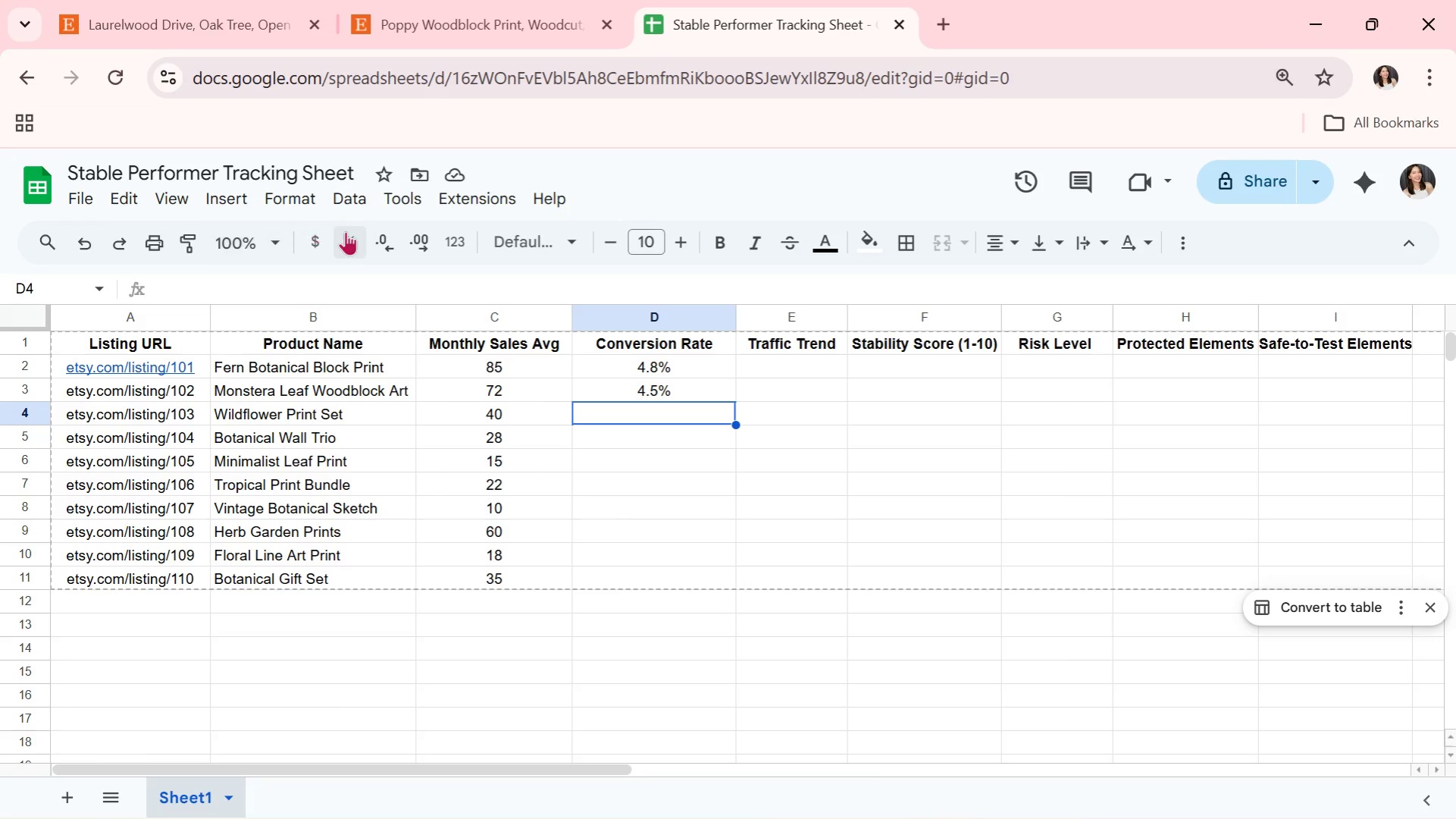 
wait(18.61)
 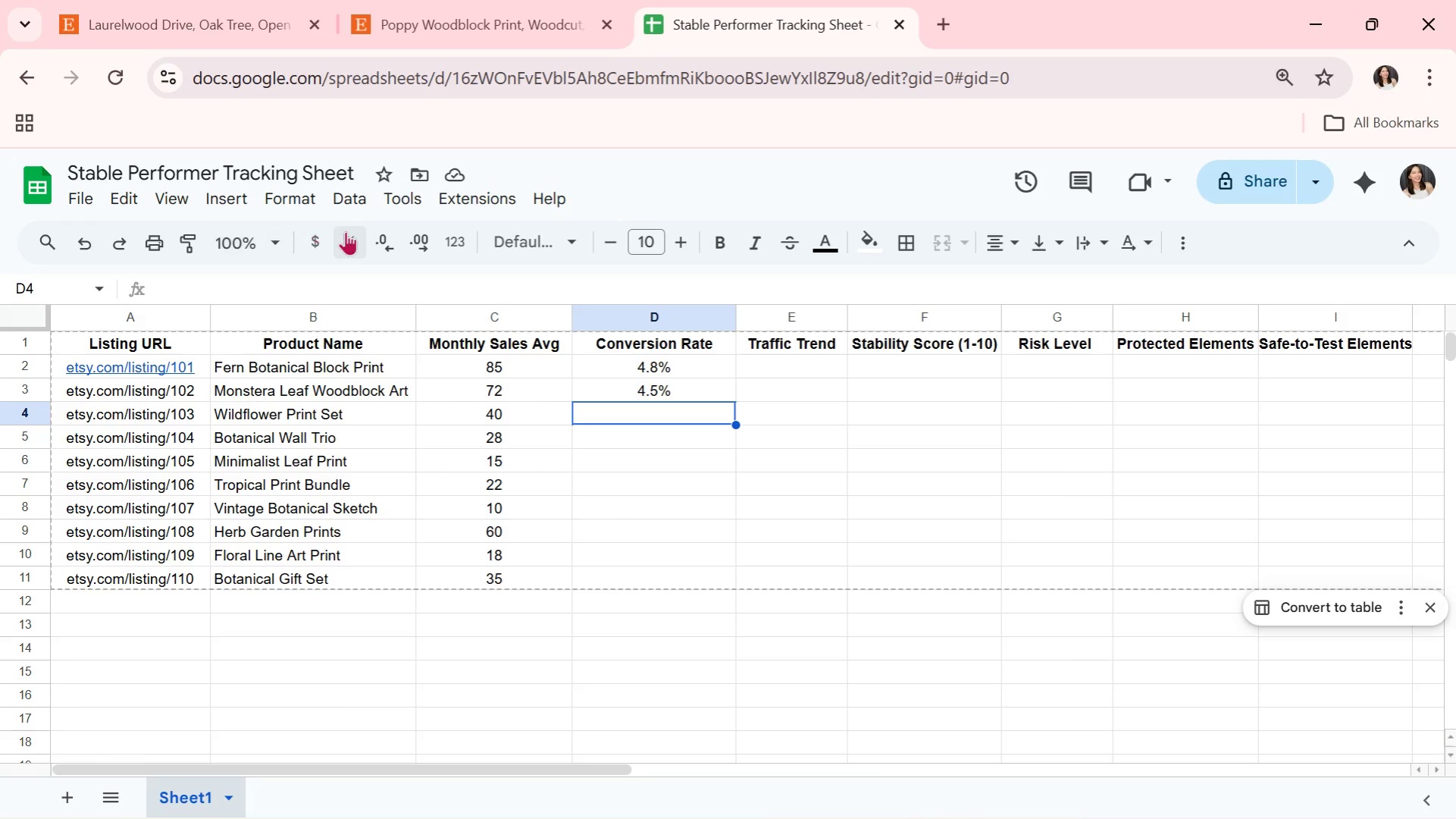 
type(3.9%)
 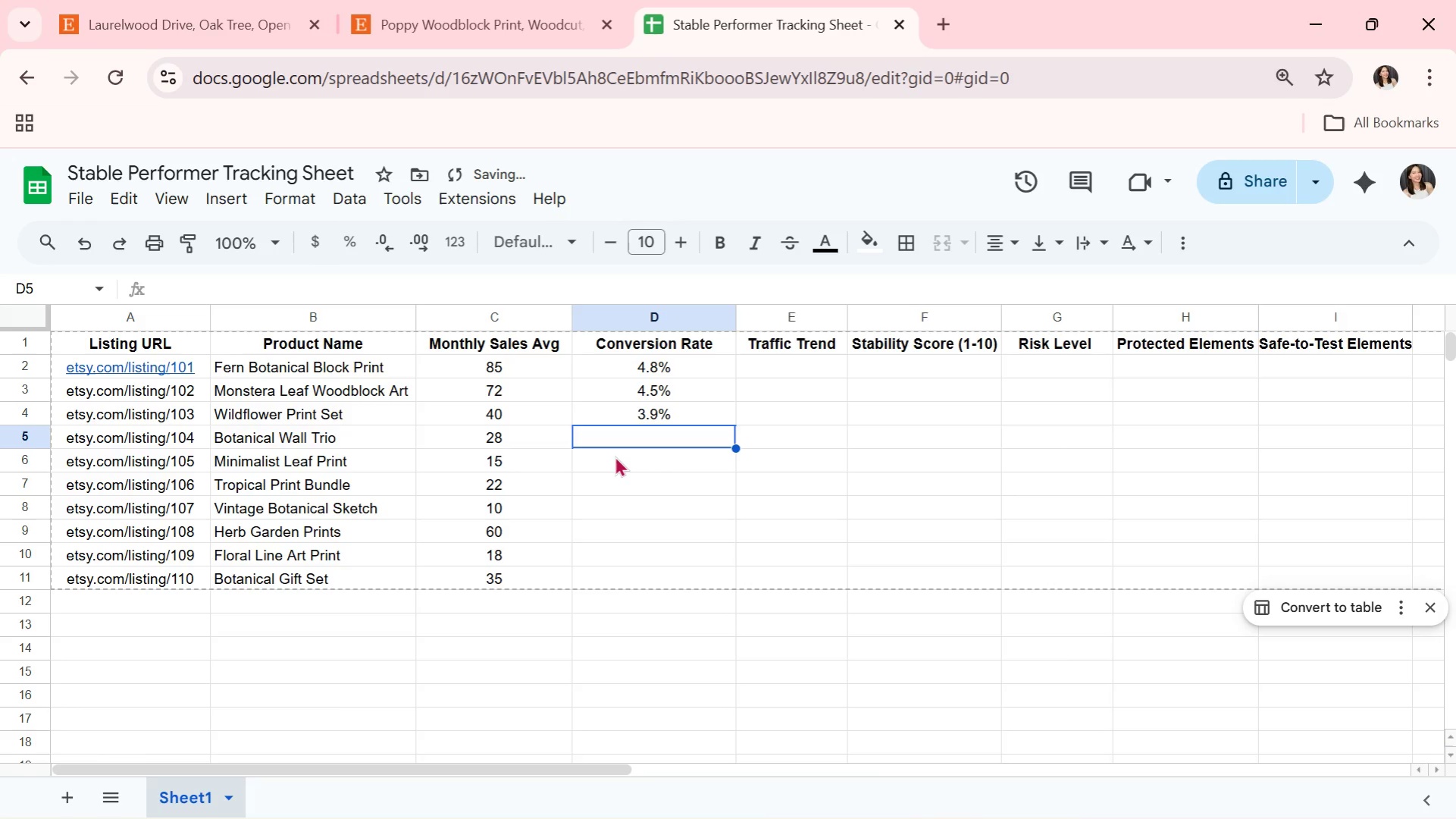 
 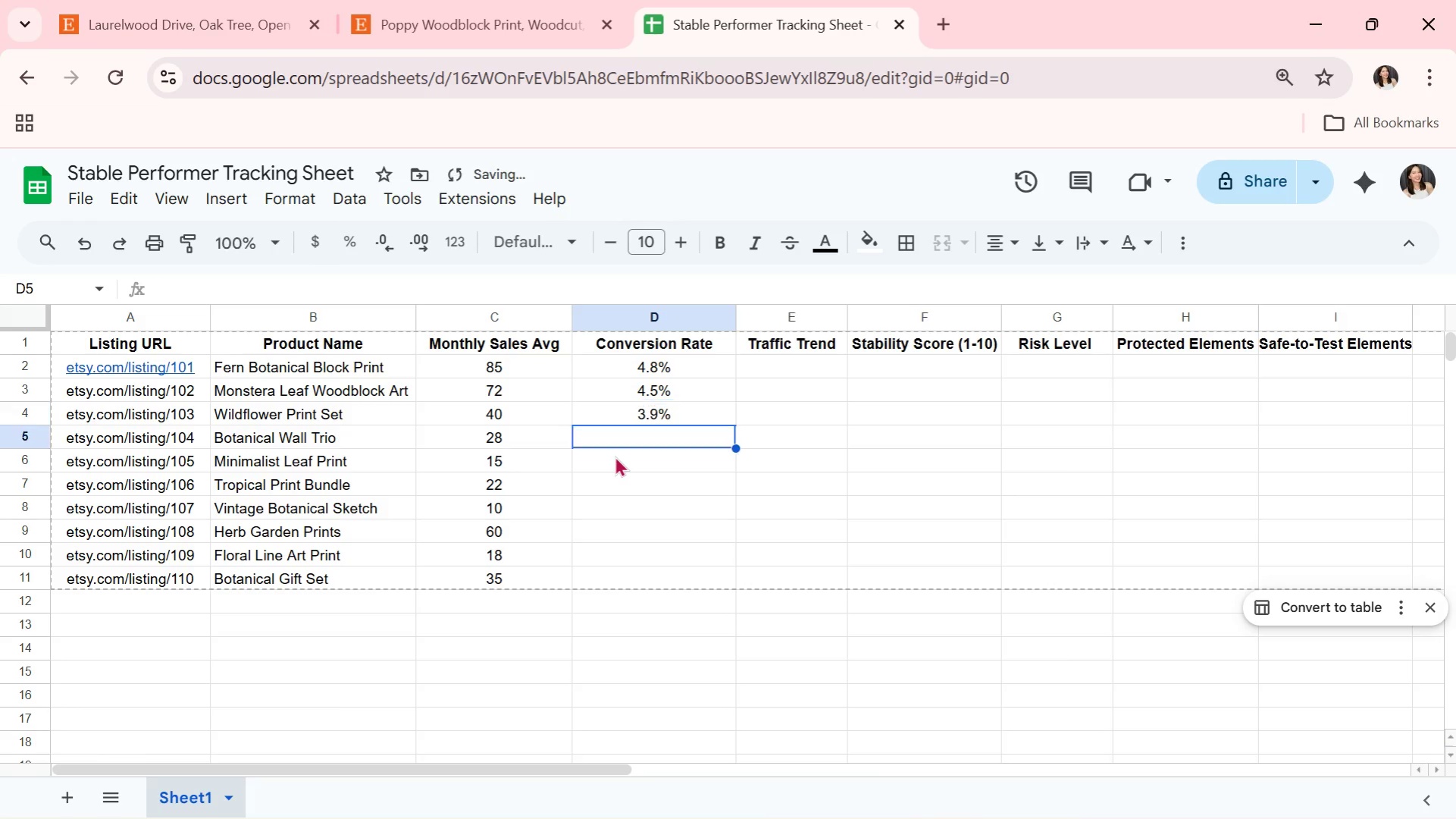 
key(Enter)
 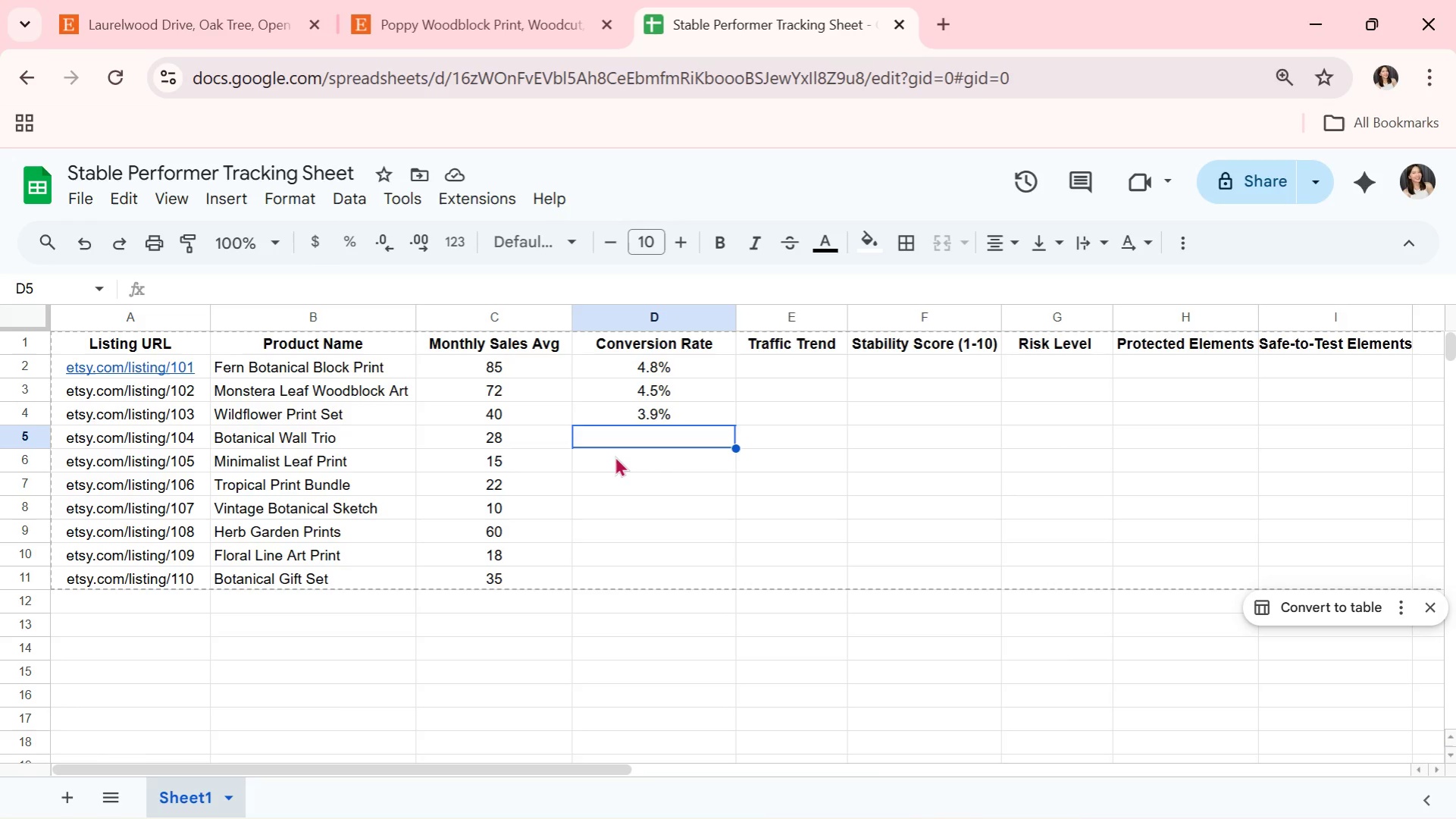 
wait(15.08)
 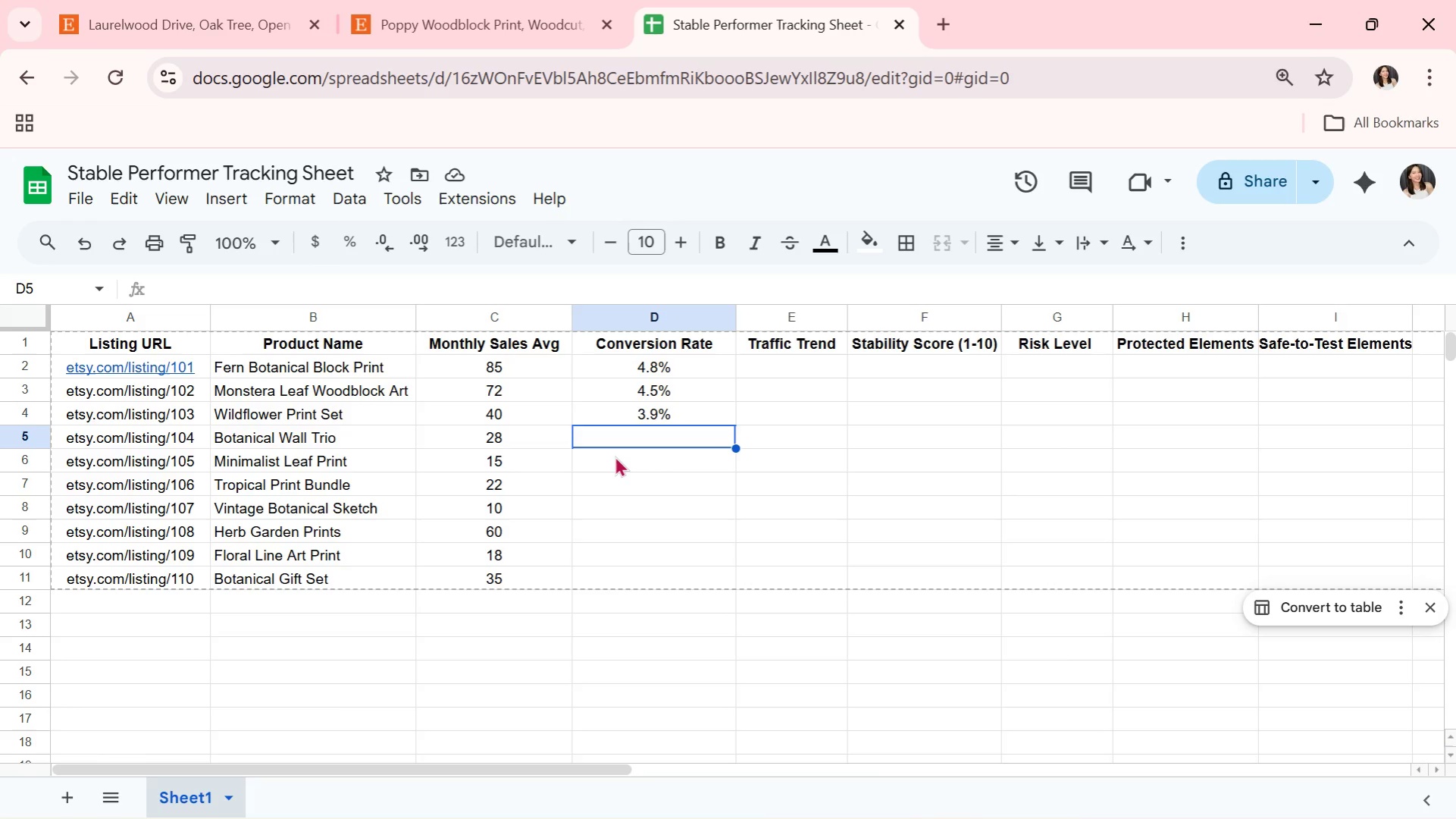 
key(3)
 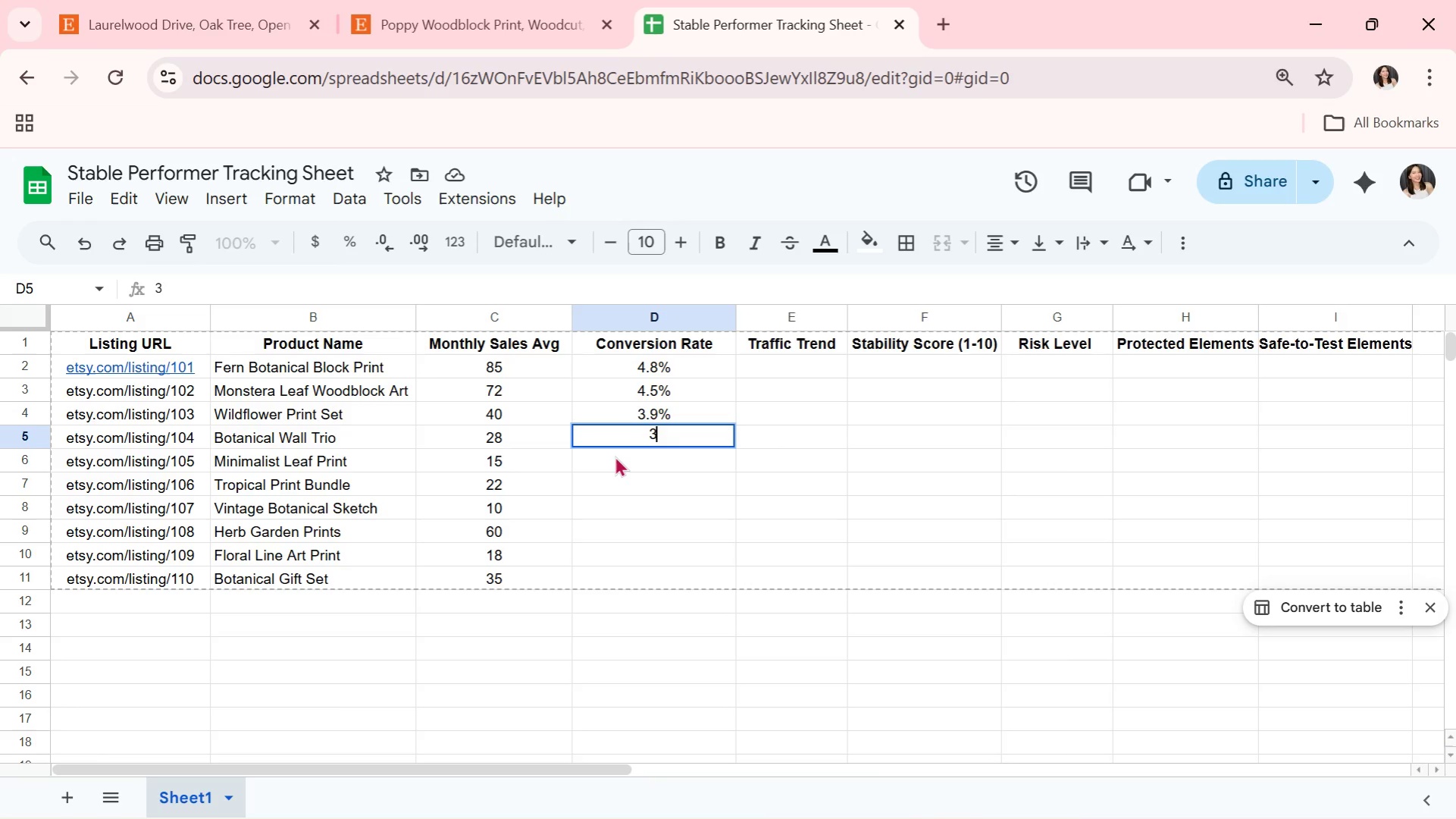 
key(Period)
 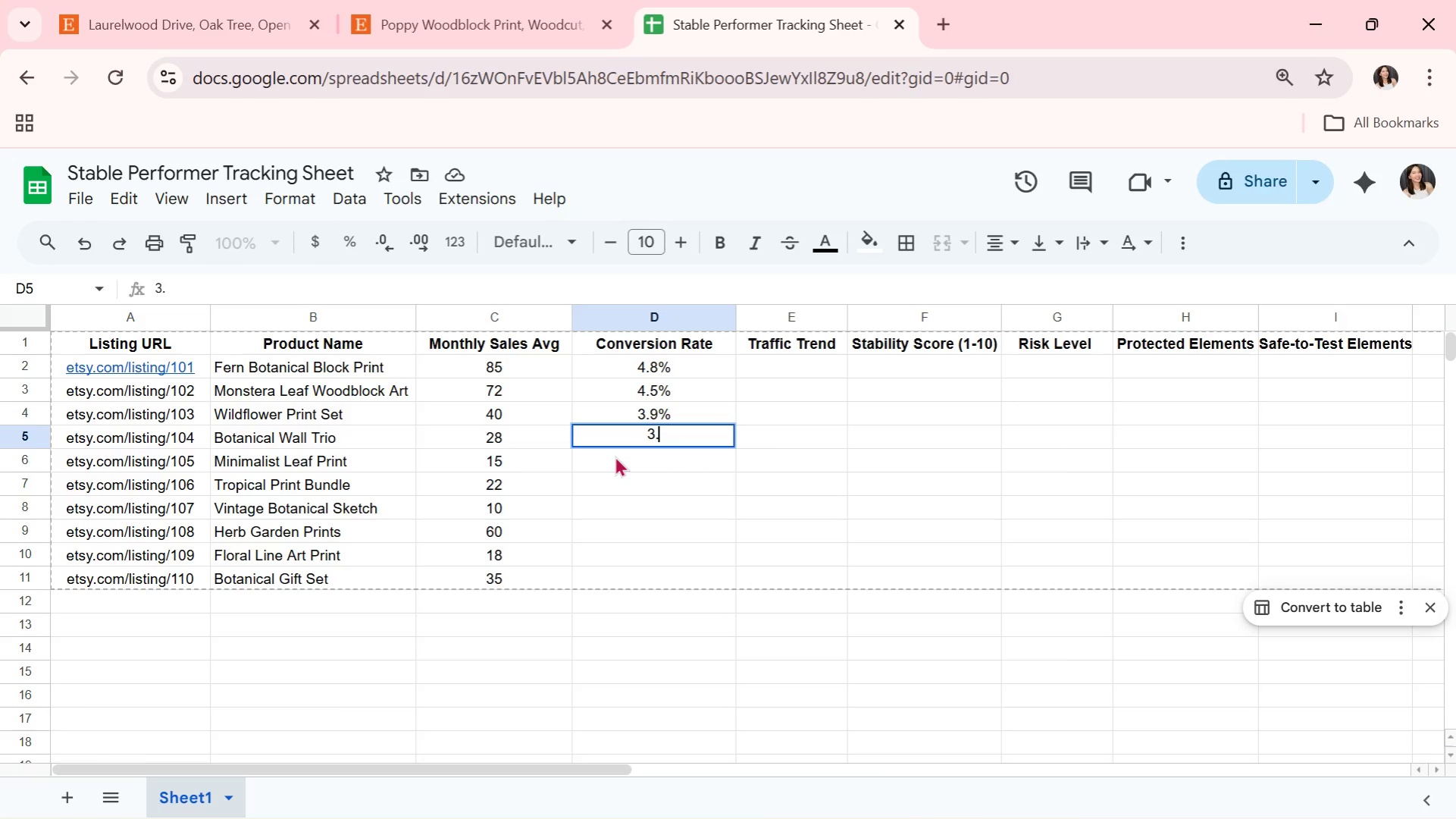 
key(5)
 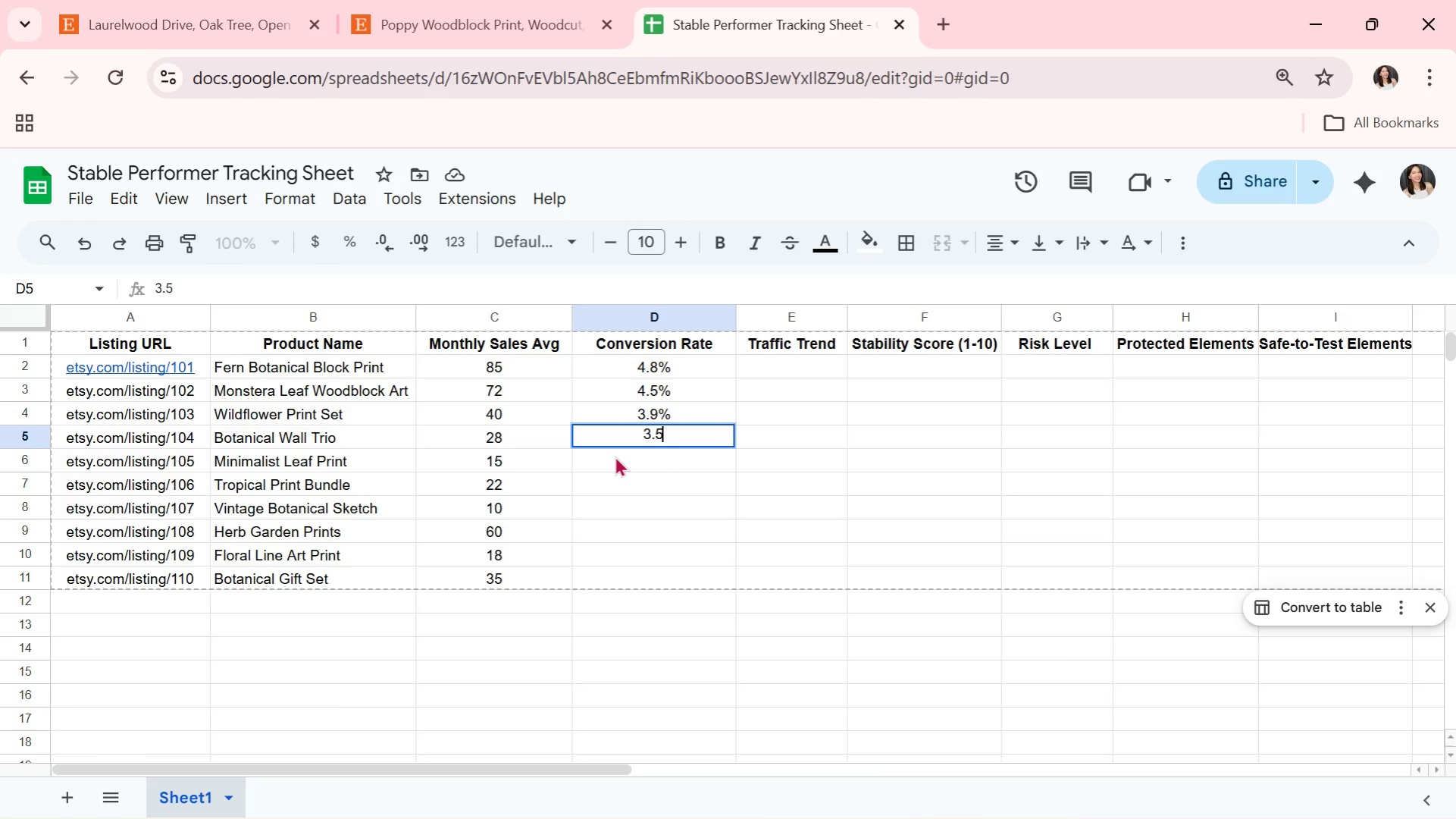 
key(Shift+ShiftRight)
 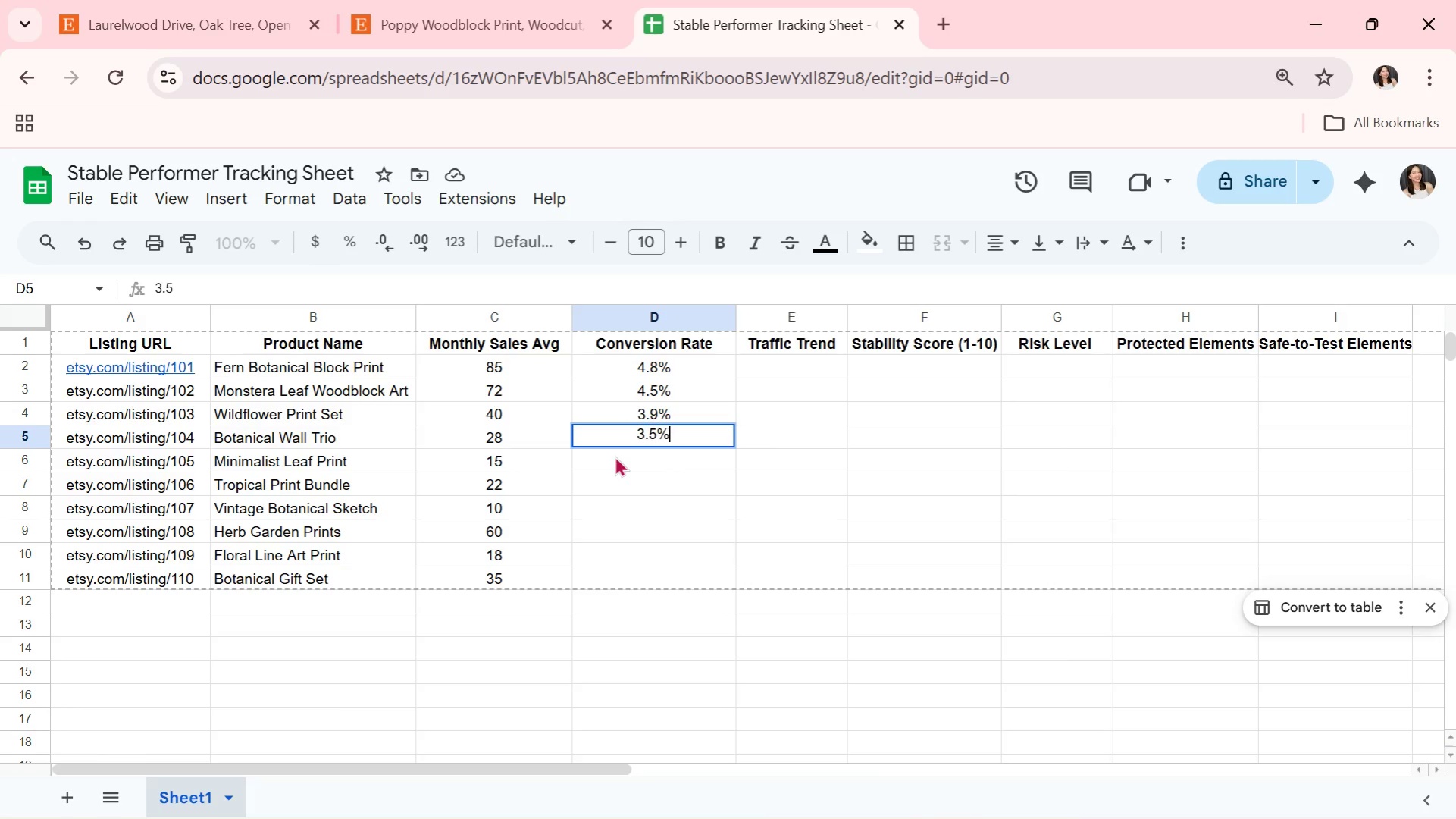 
key(Shift+5)
 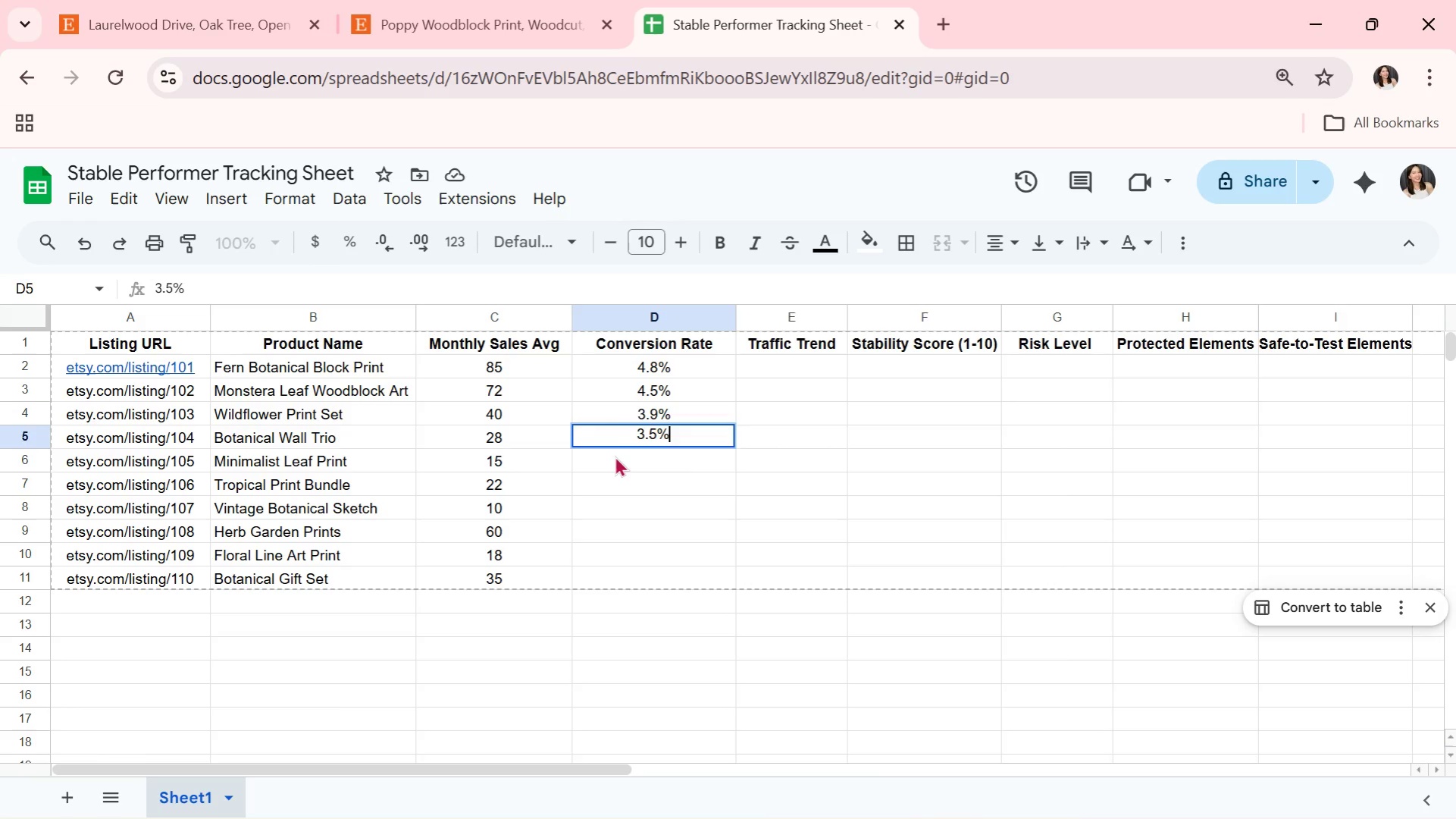 
key(Enter)
 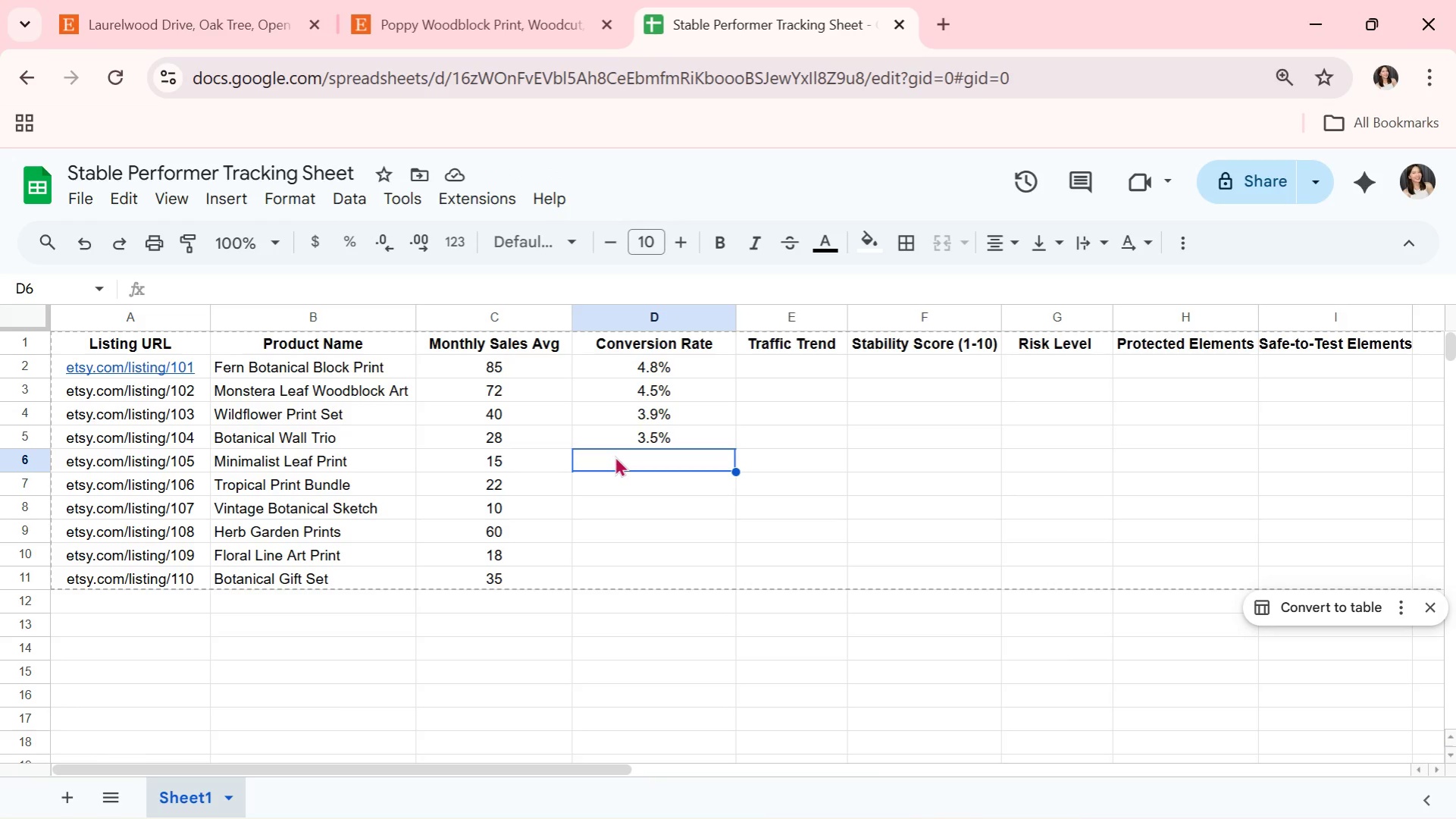 
wait(7.53)
 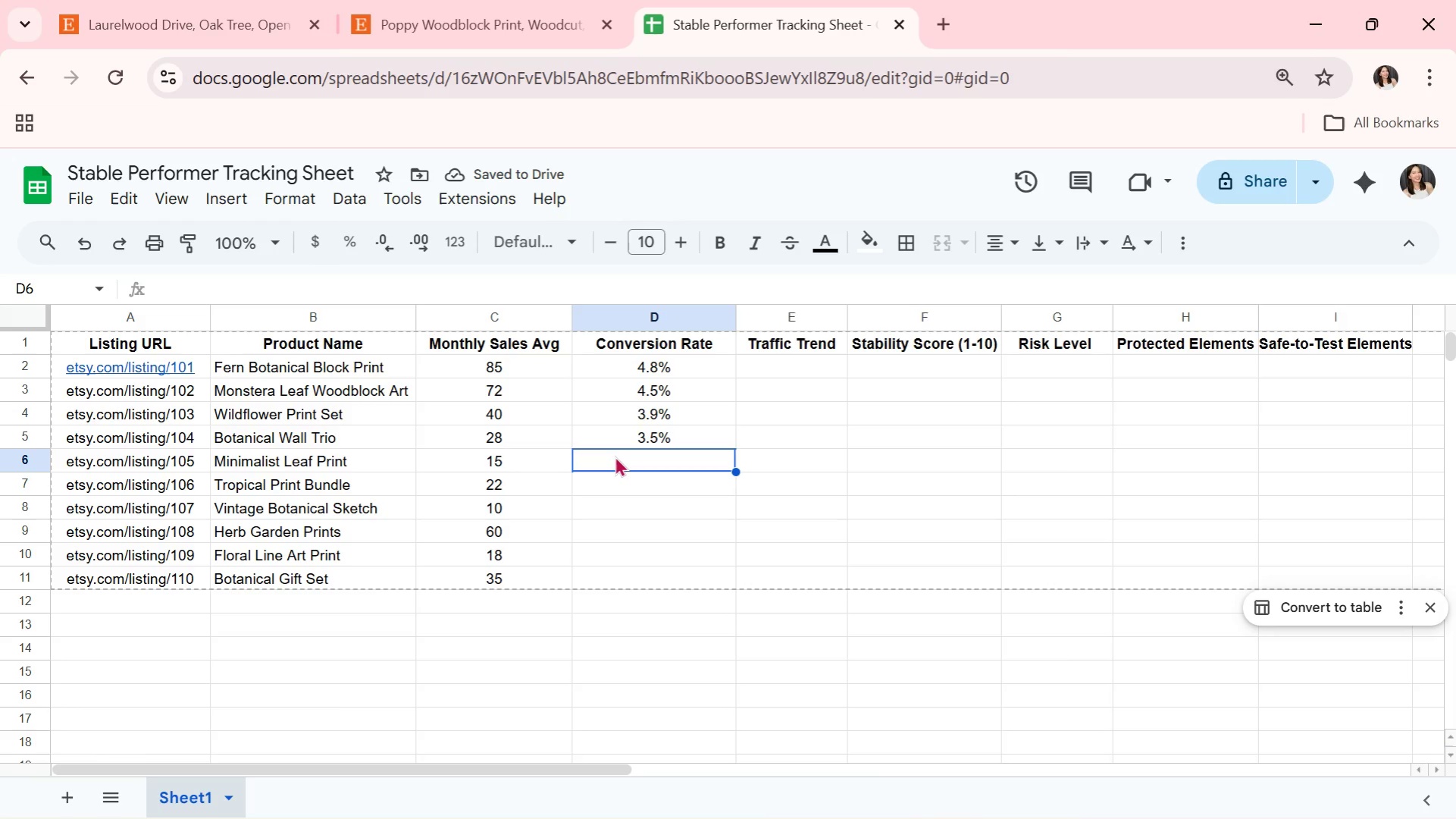 
type(2.2$)
key(Backspace)
type(%)
 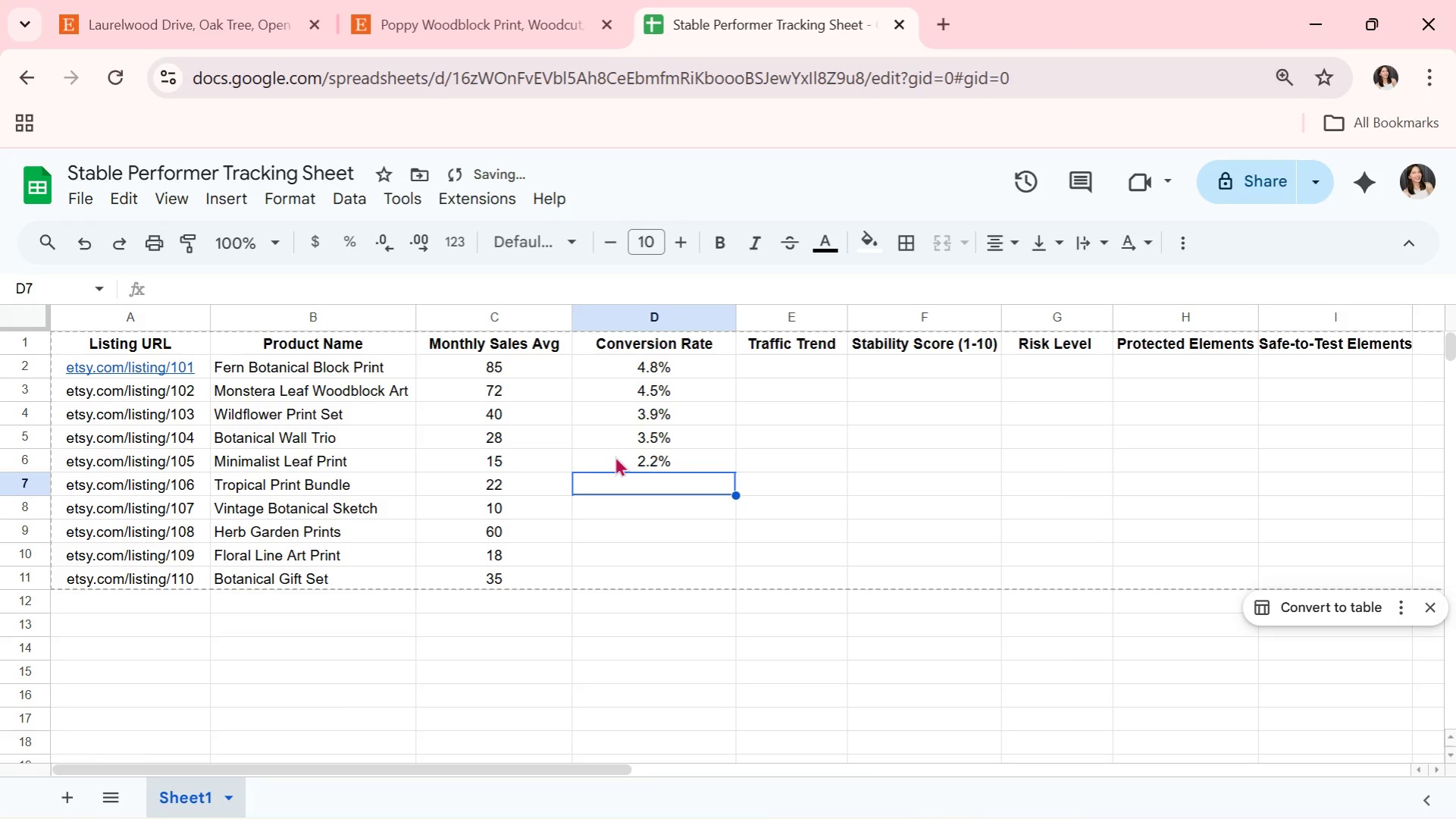 
 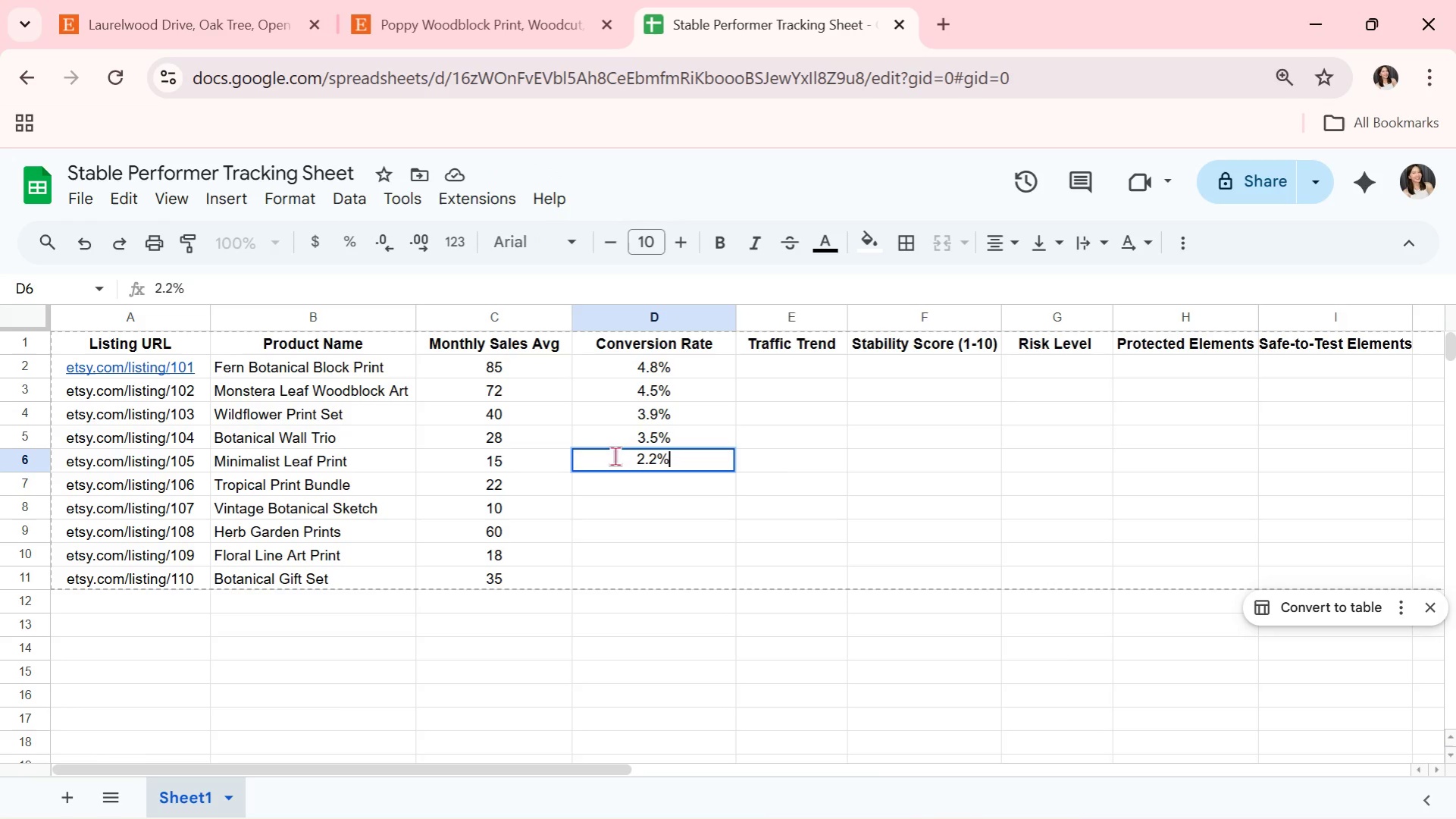 
key(Enter)
 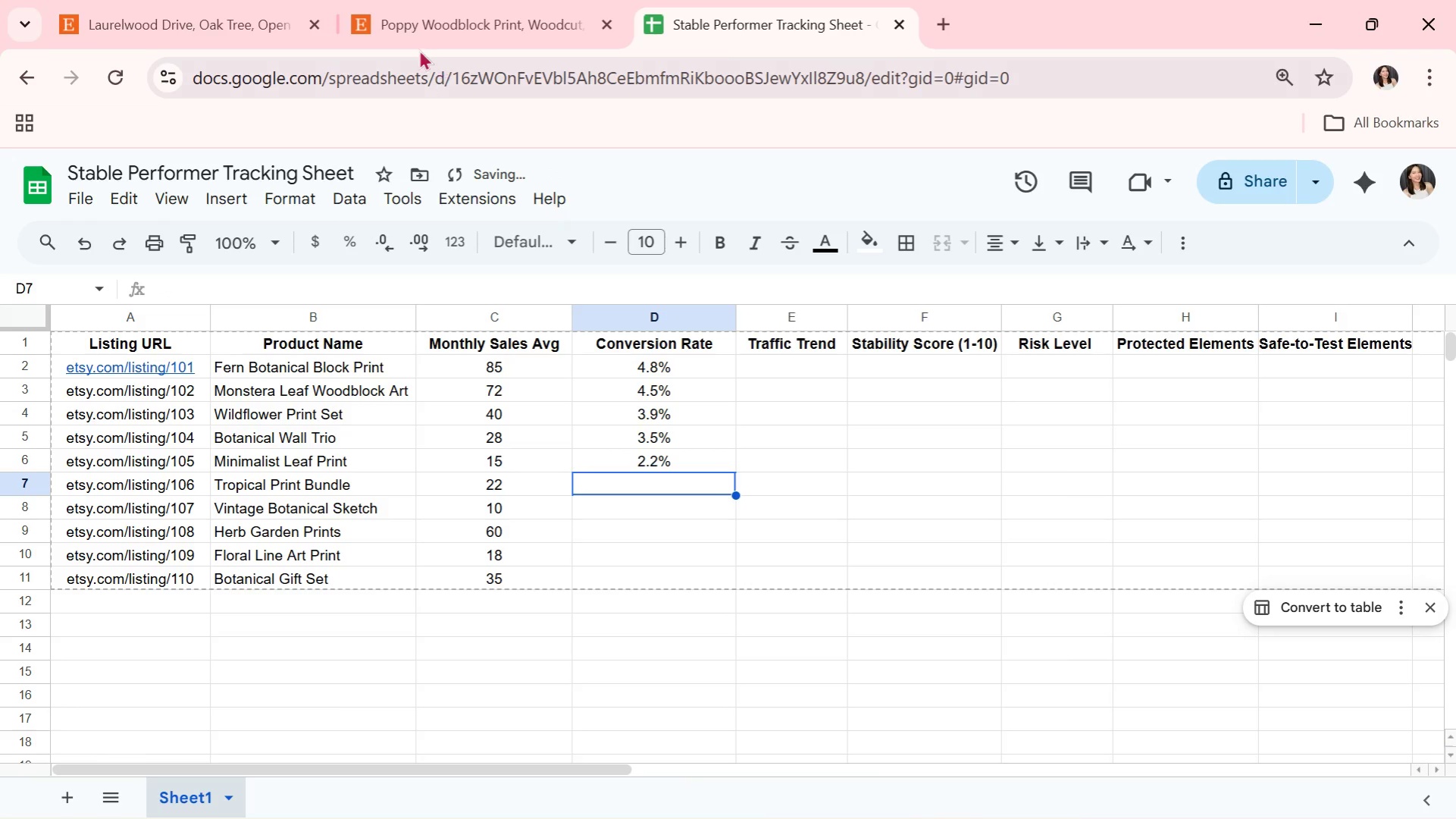 
left_click([420, 0])
 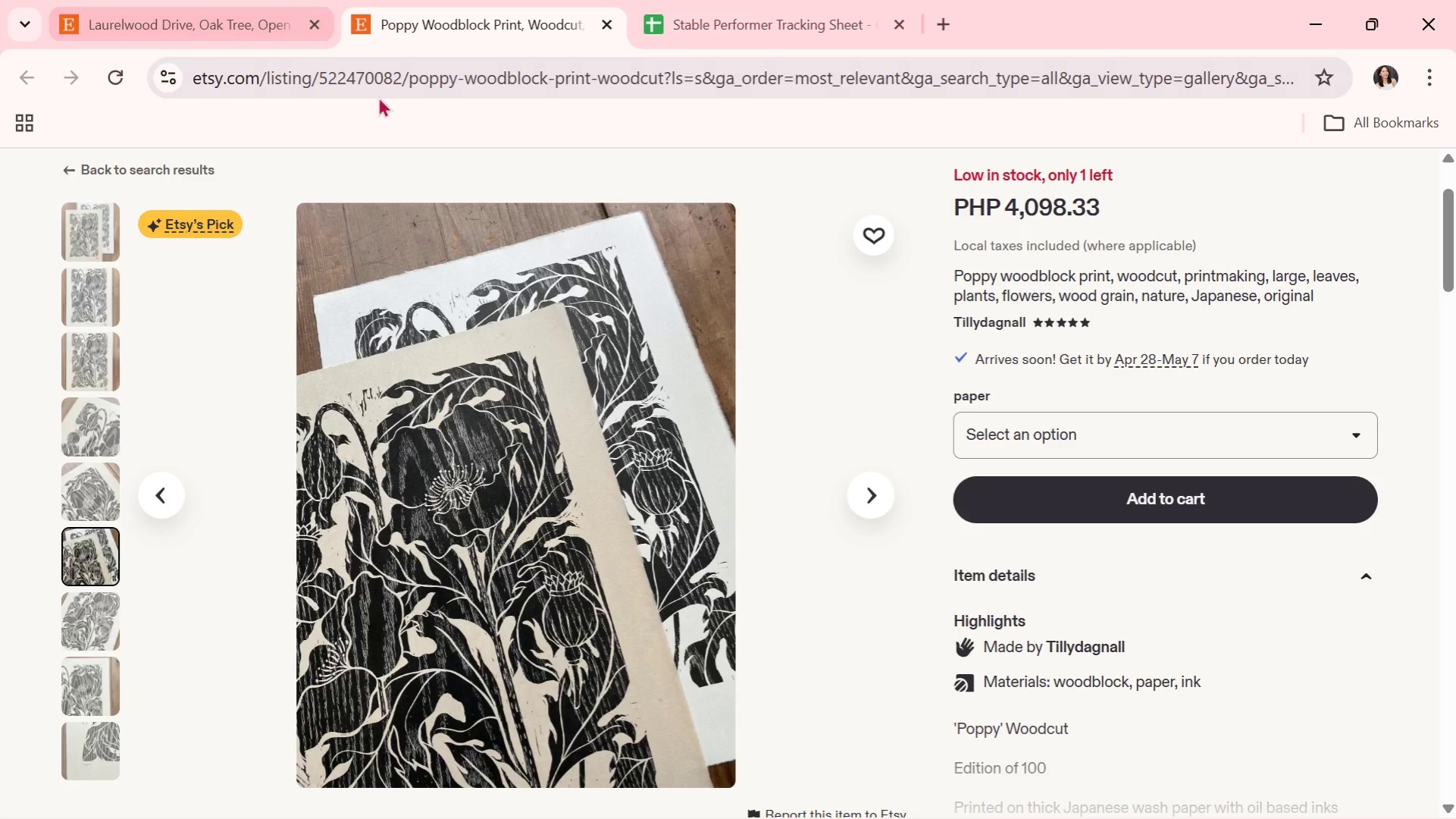 
left_click([247, 0])
 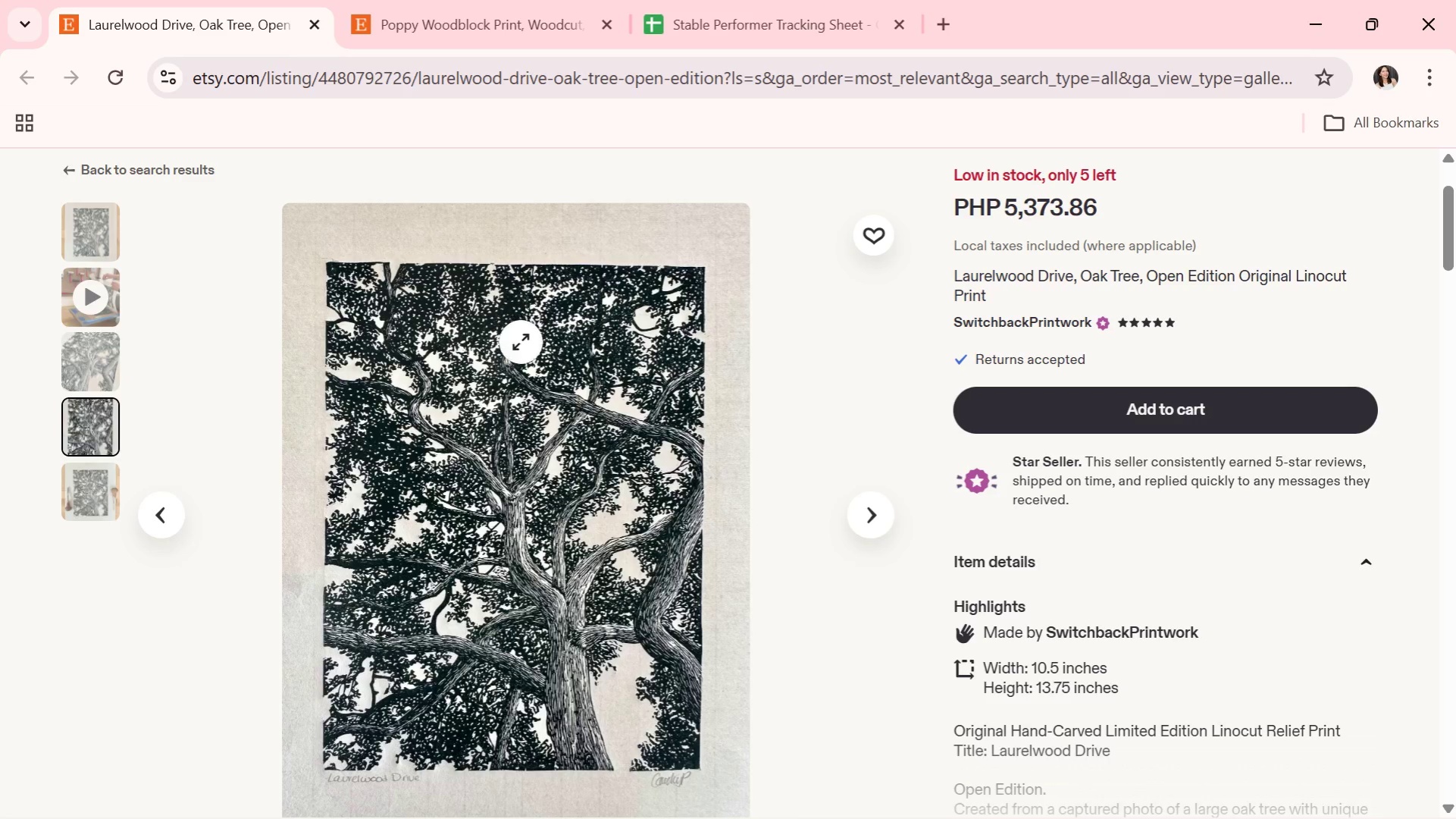 
key(Alt+AltLeft)
 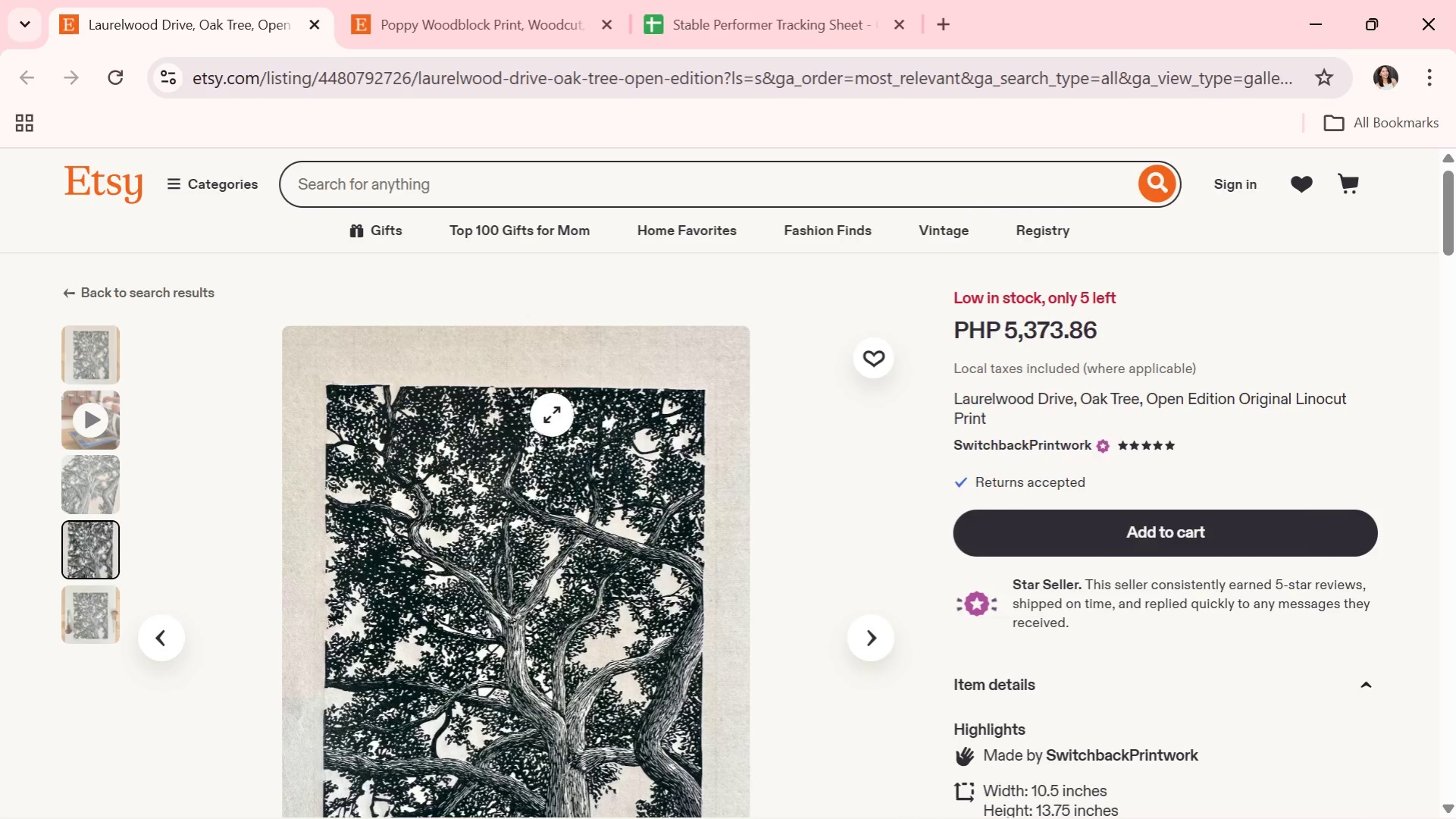 
key(Alt+Tab)
 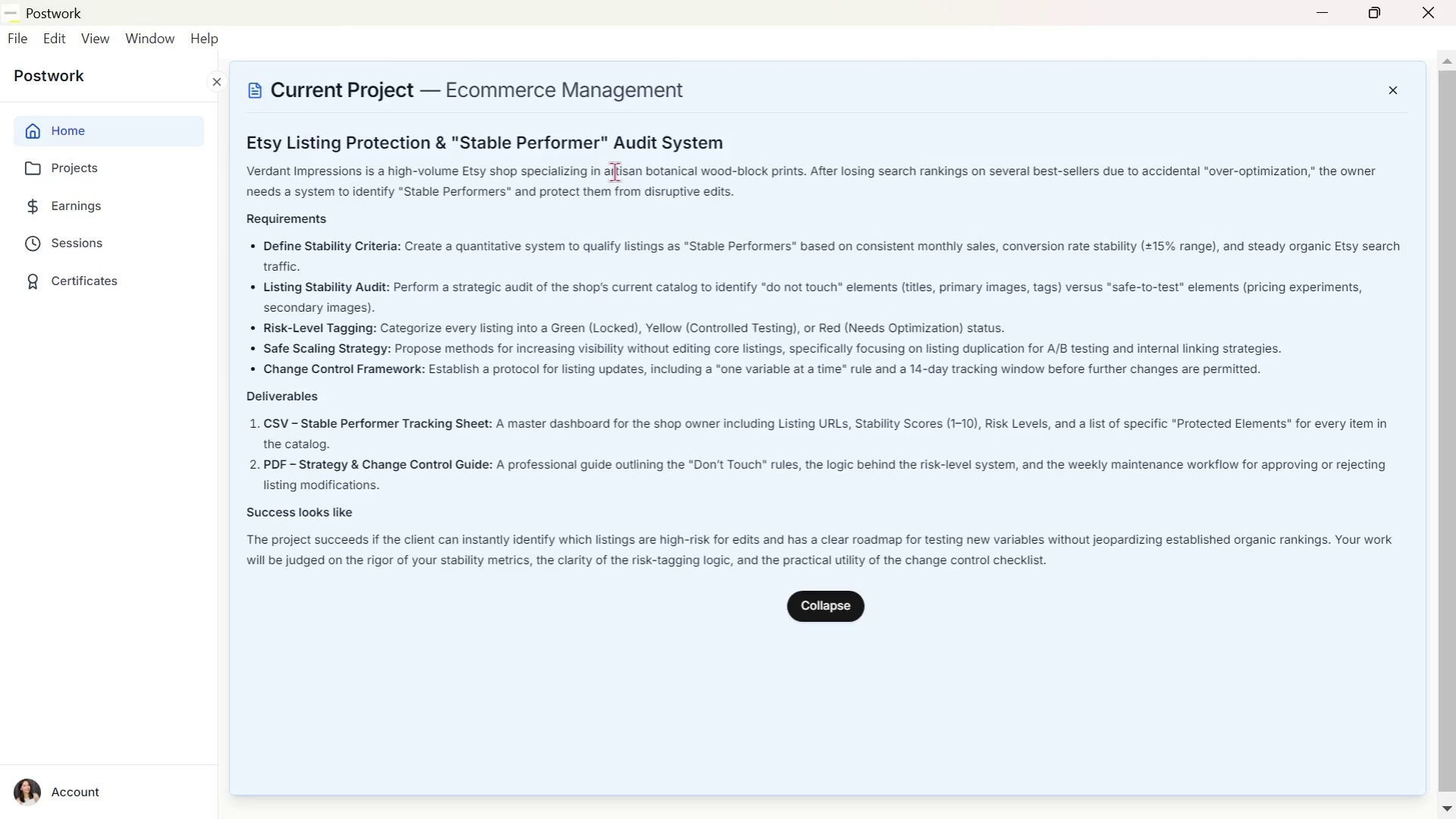 
scroll: coordinate [526, 375], scroll_direction: up, amount: 2.0